 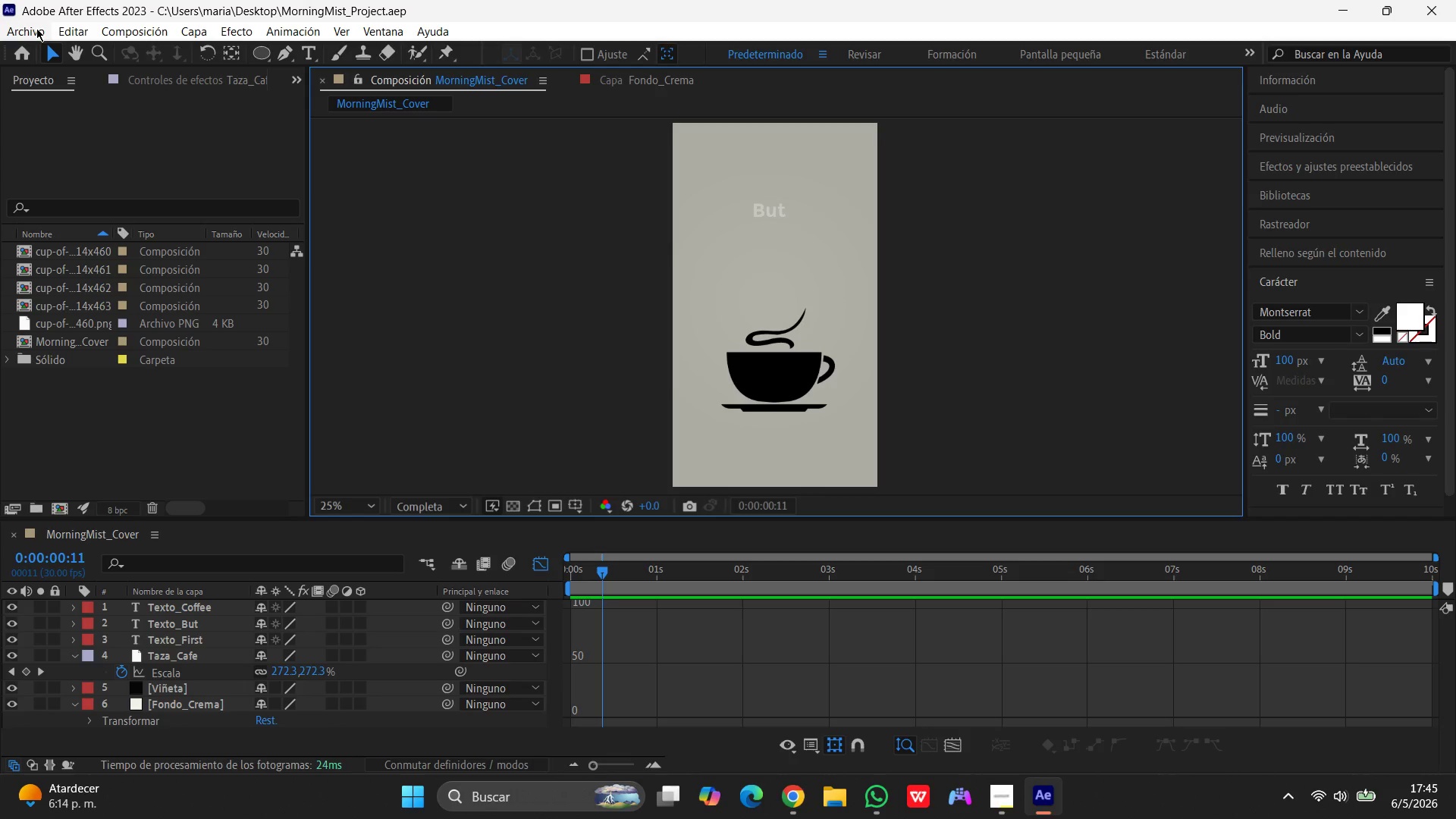 
right_click([32, 29])
 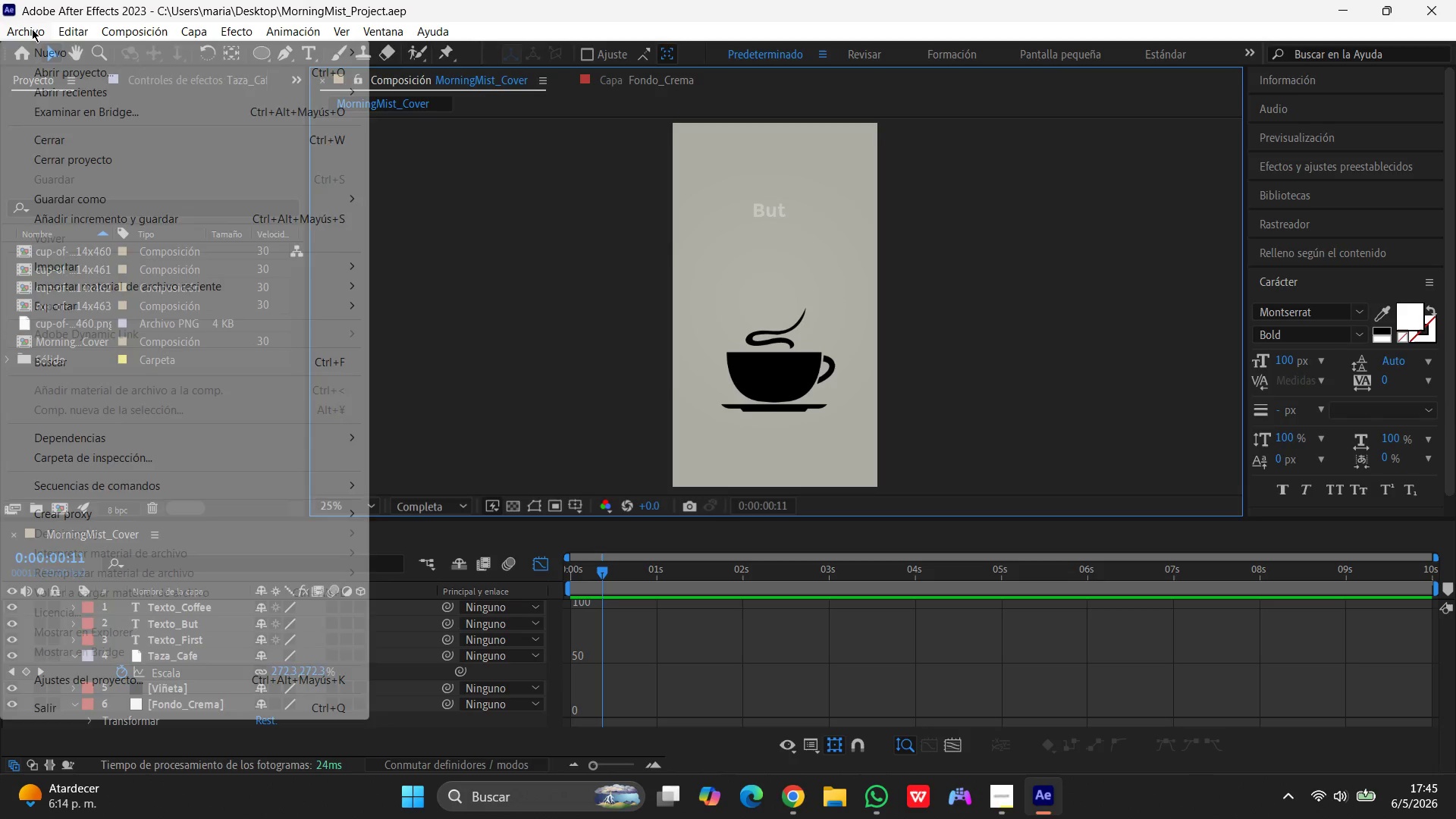 
left_click([32, 29])
 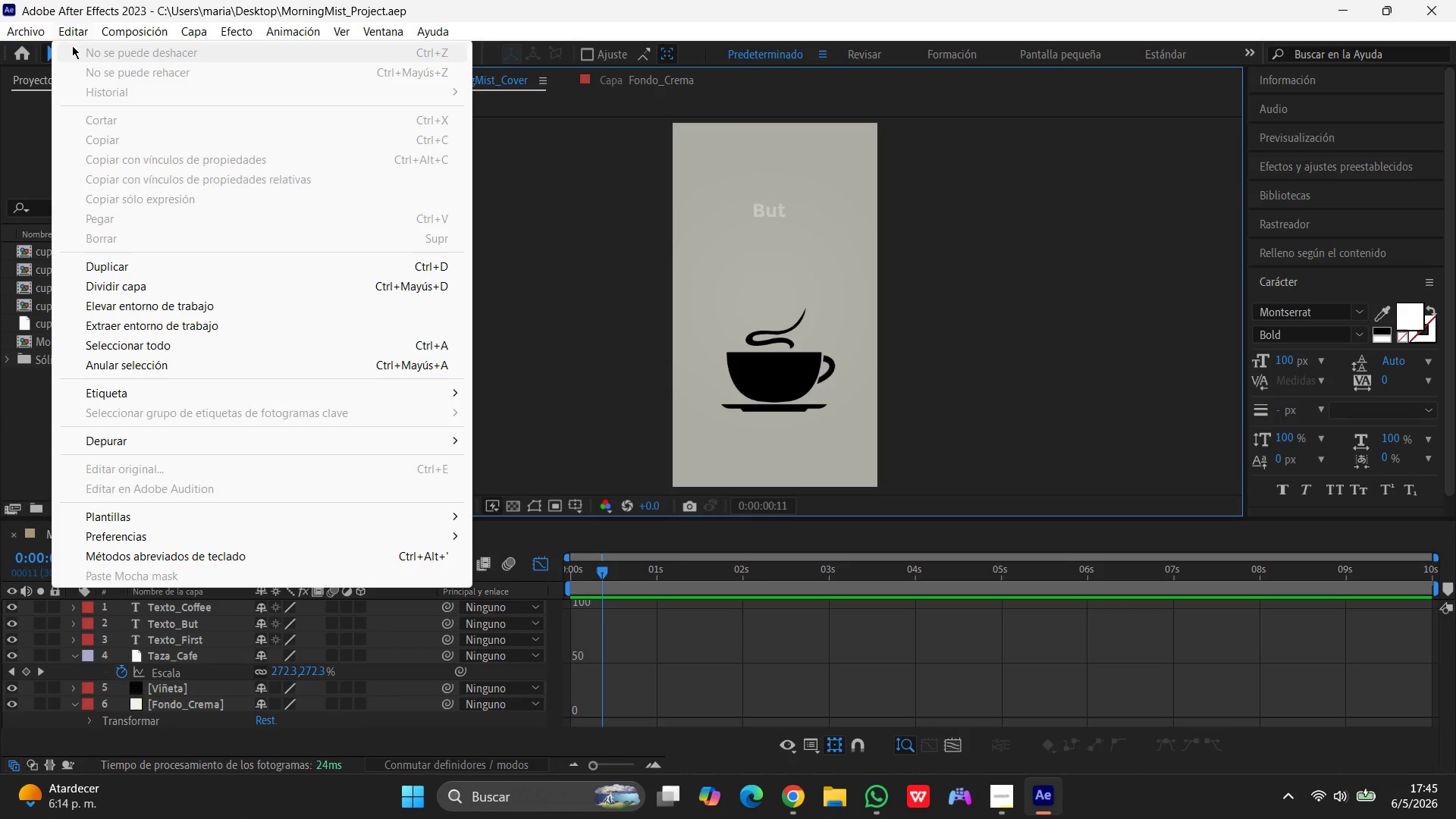 
wait(6.53)
 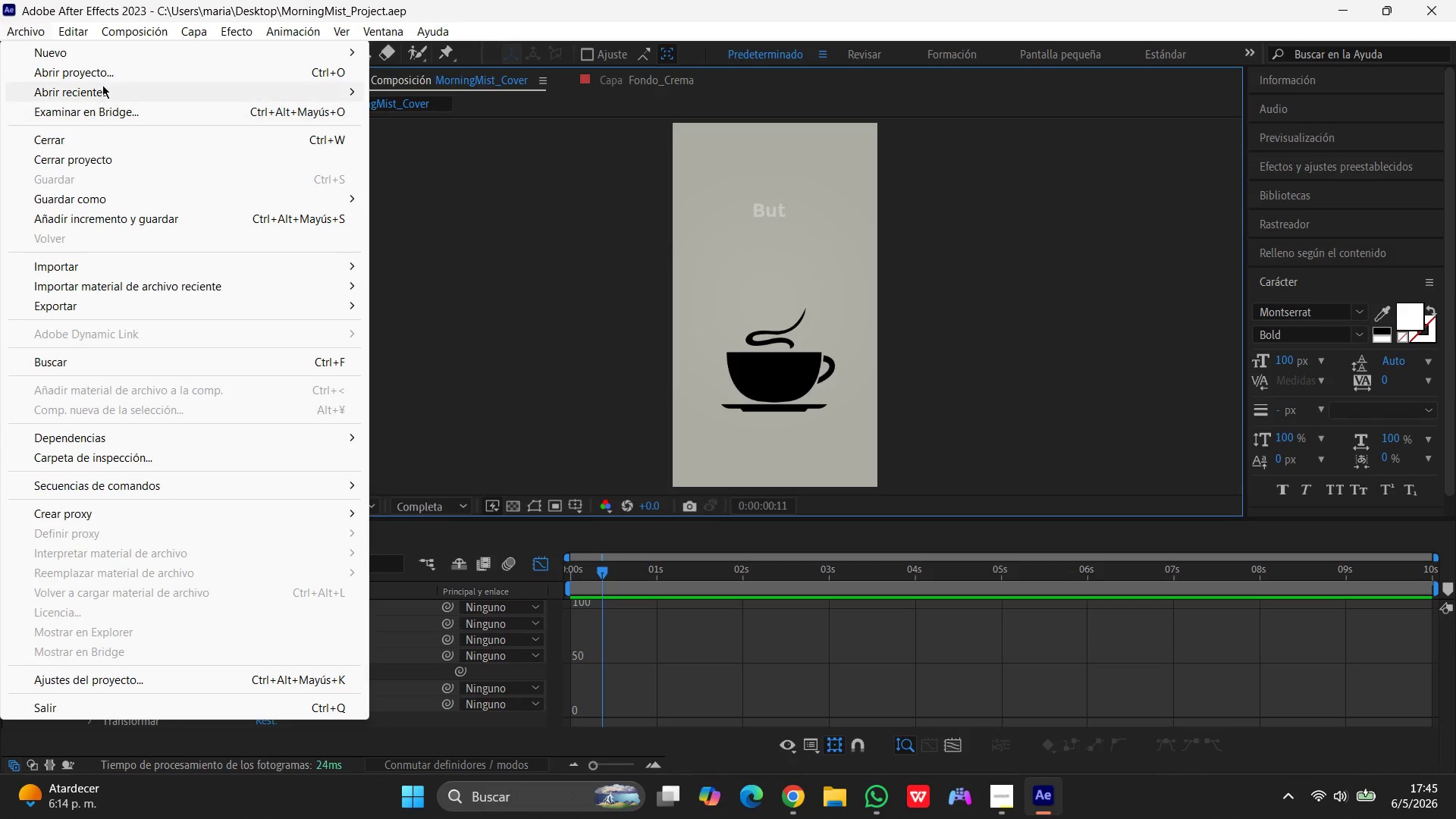 
left_click([550, 201])
 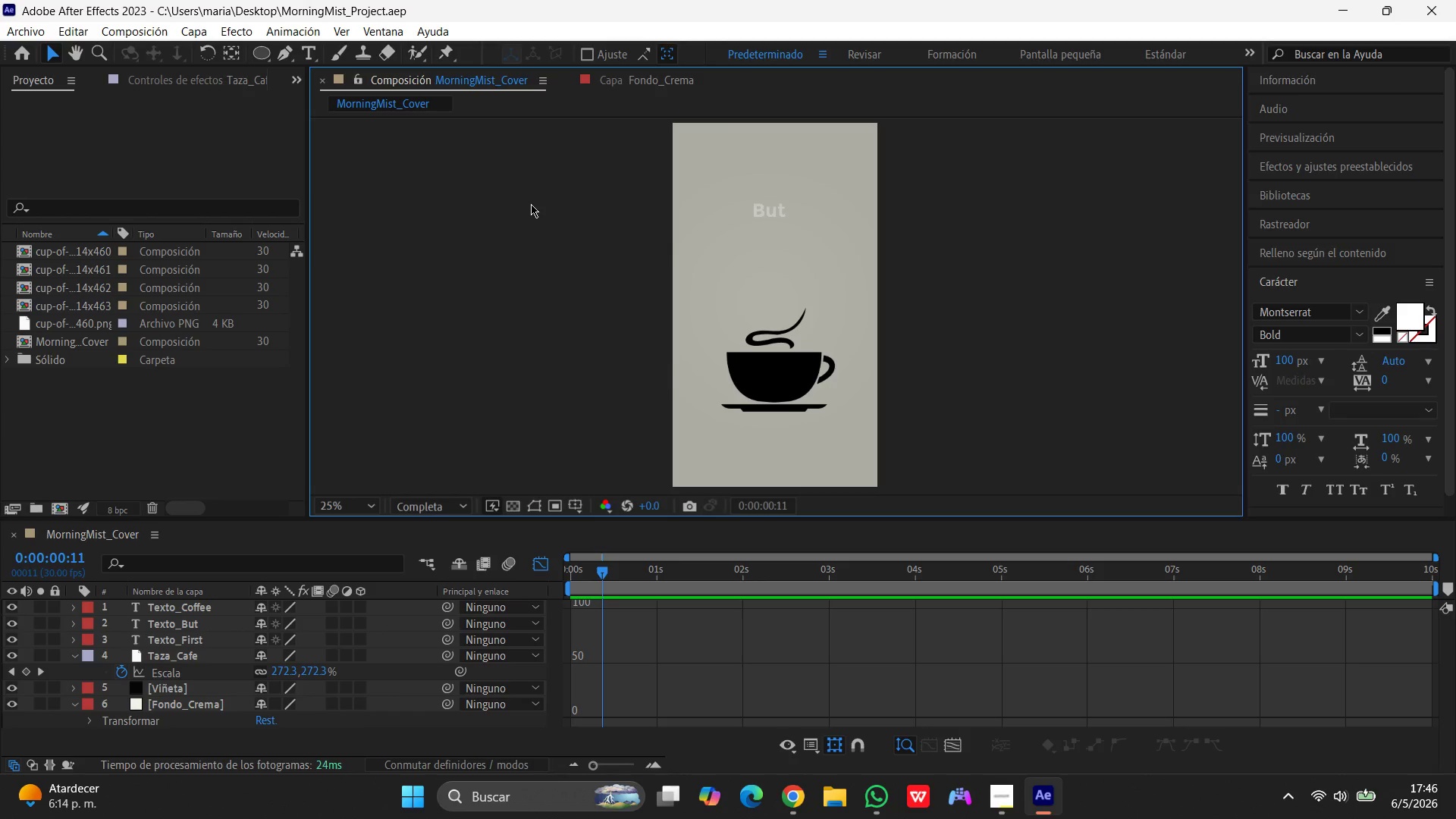 
left_click([531, 204])
 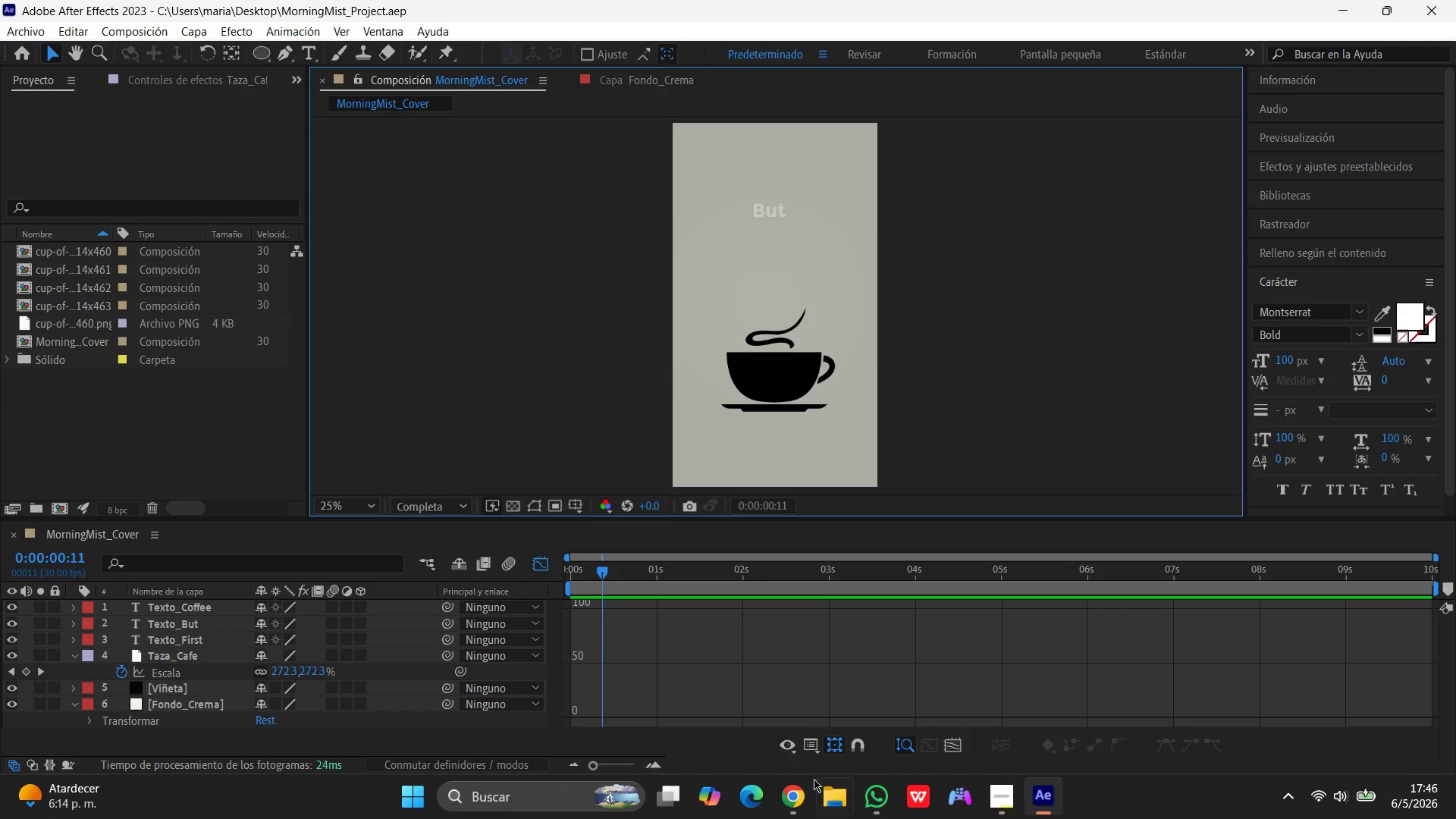 
left_click([793, 800])
 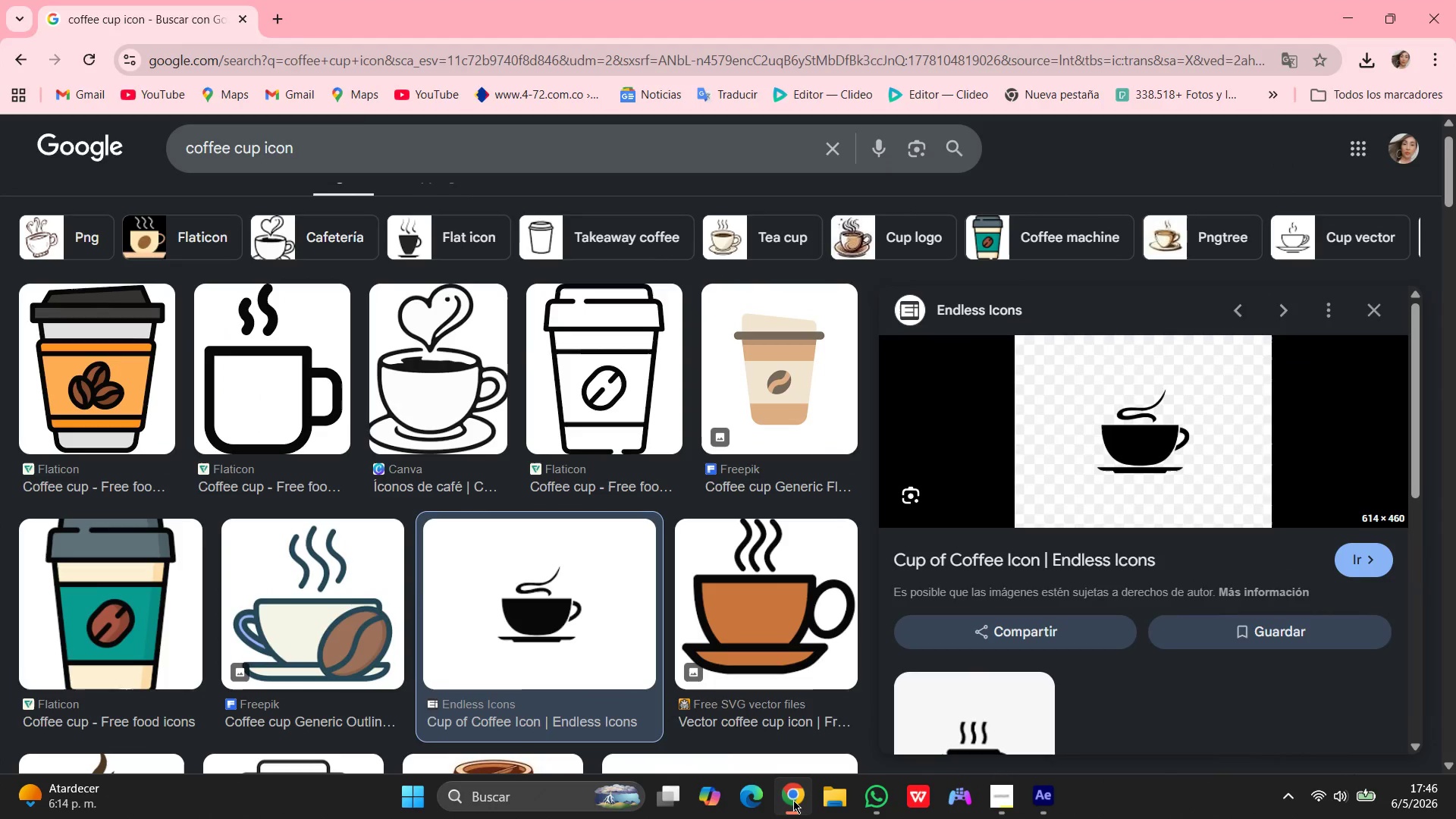 
left_click([793, 800])
 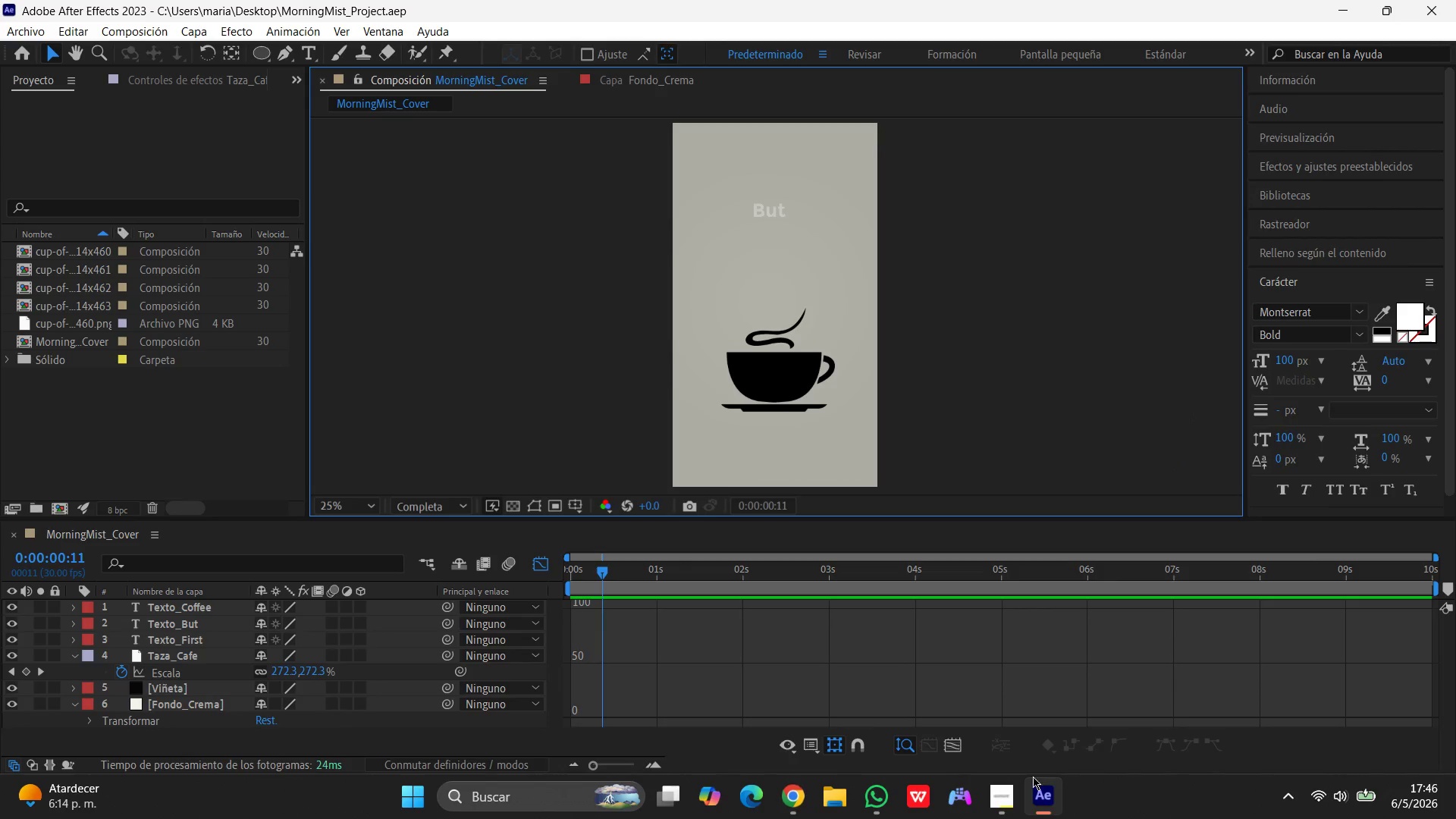 
left_click([1010, 796])